 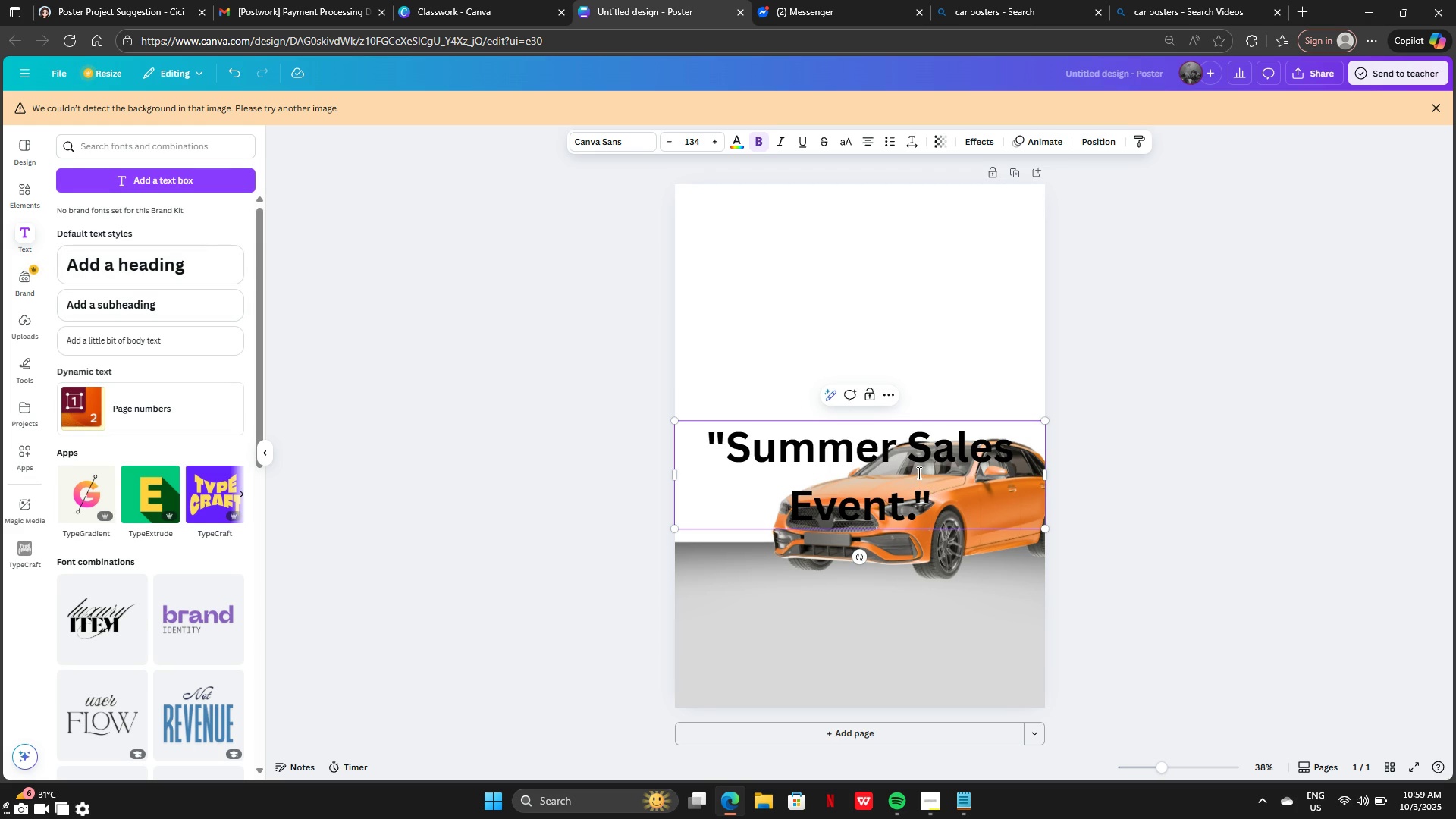 
left_click([915, 513])
 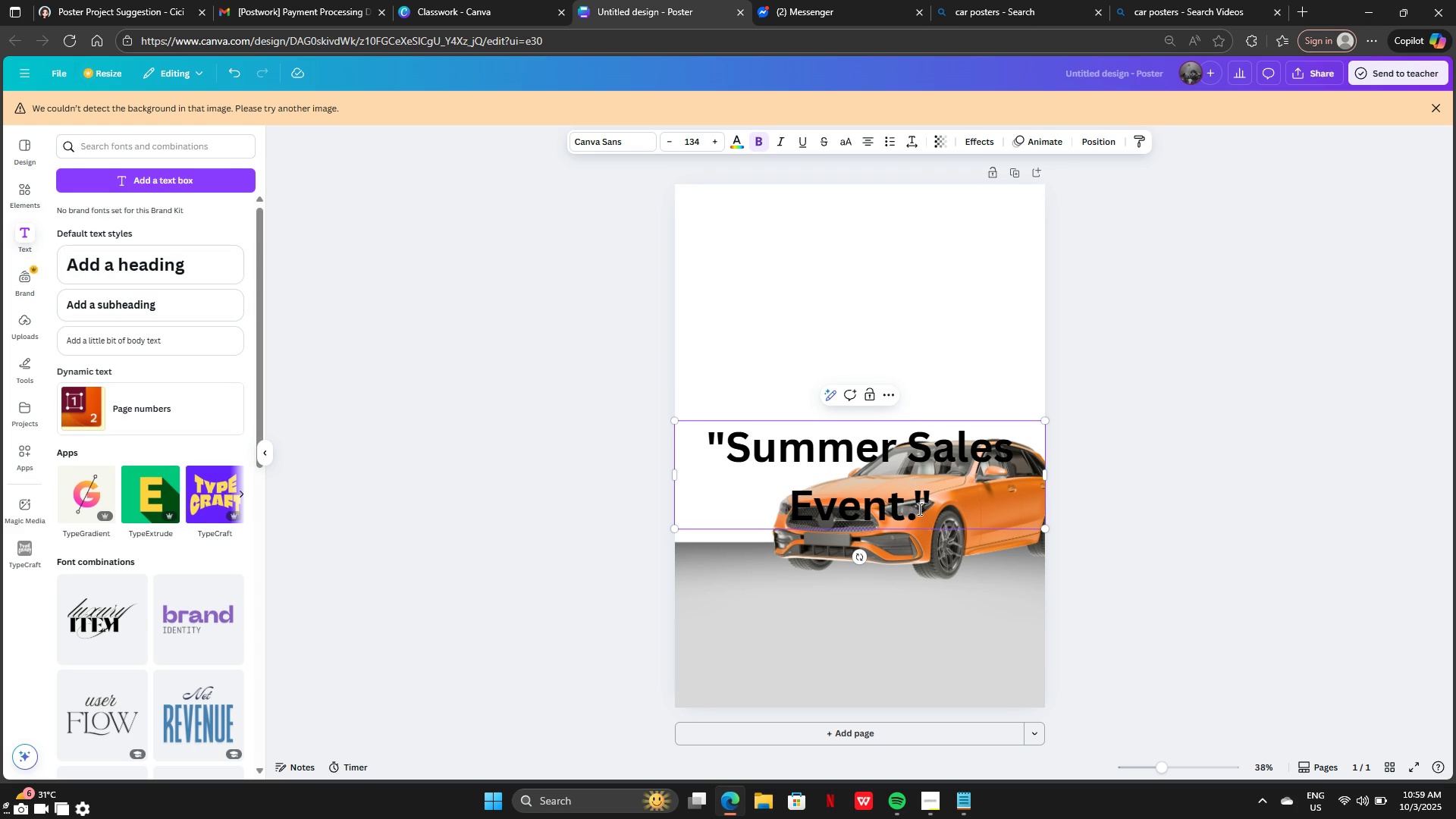 
key(Backspace)
 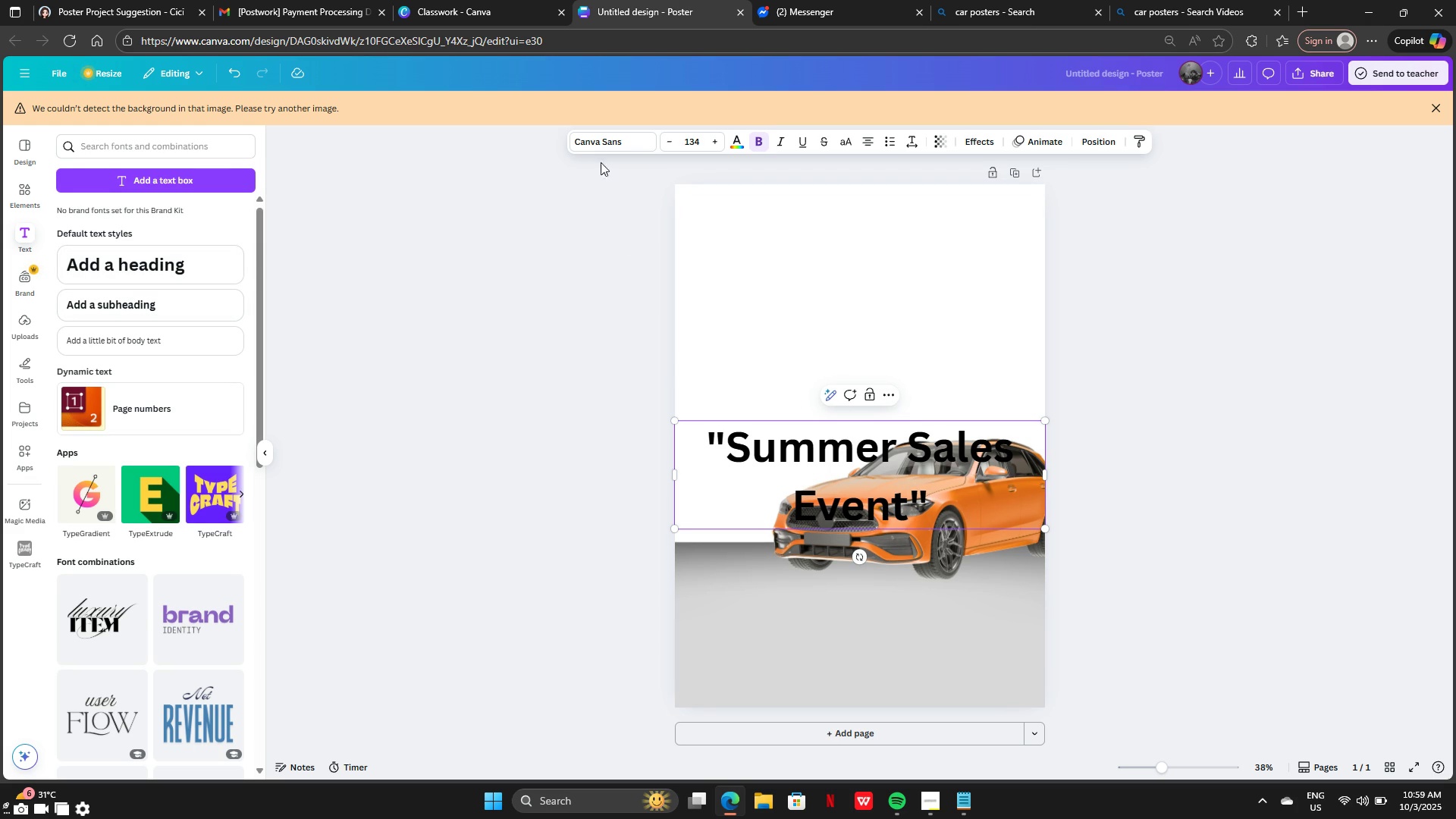 
left_click([651, 297])
 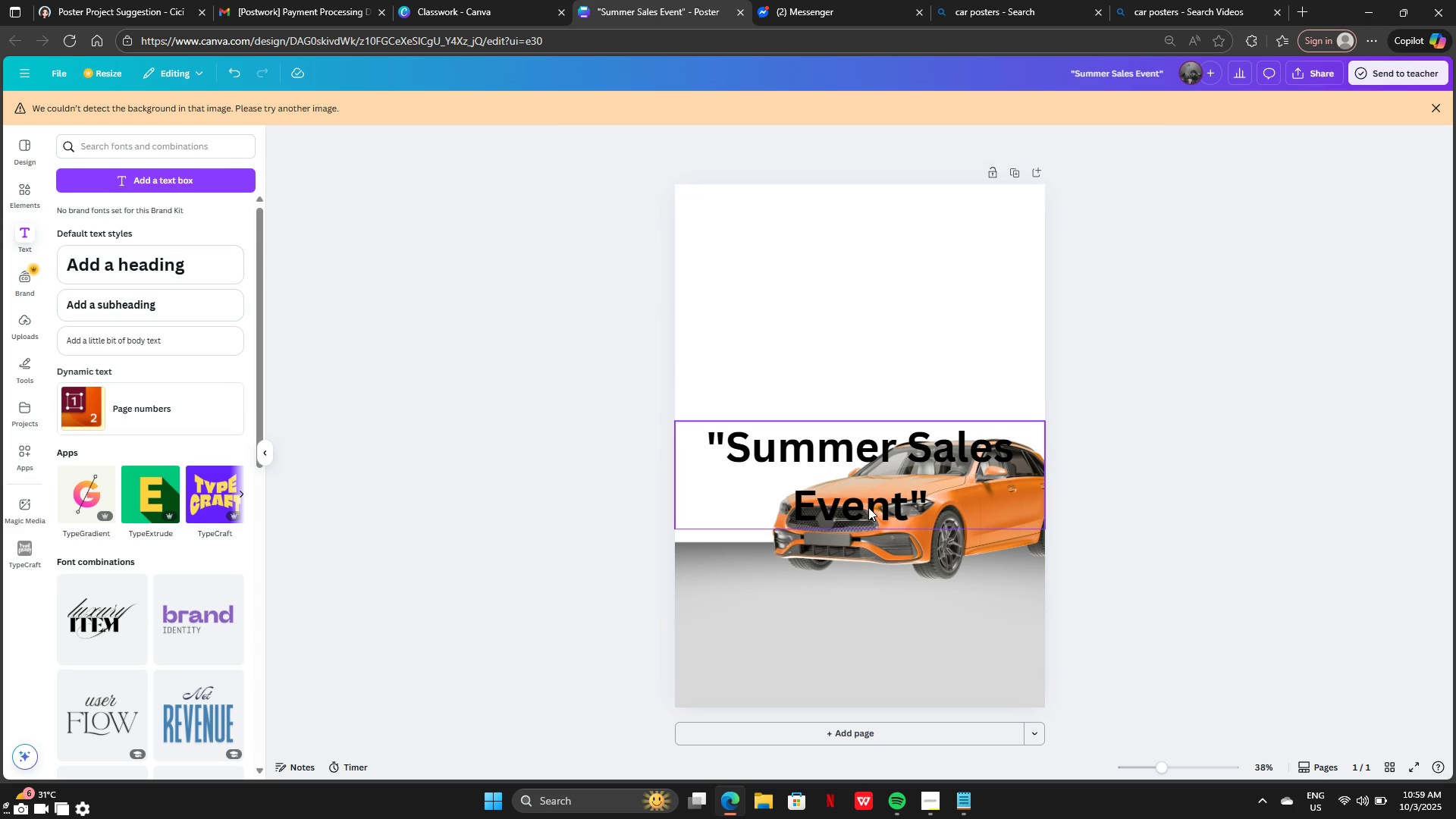 
left_click([868, 507])